 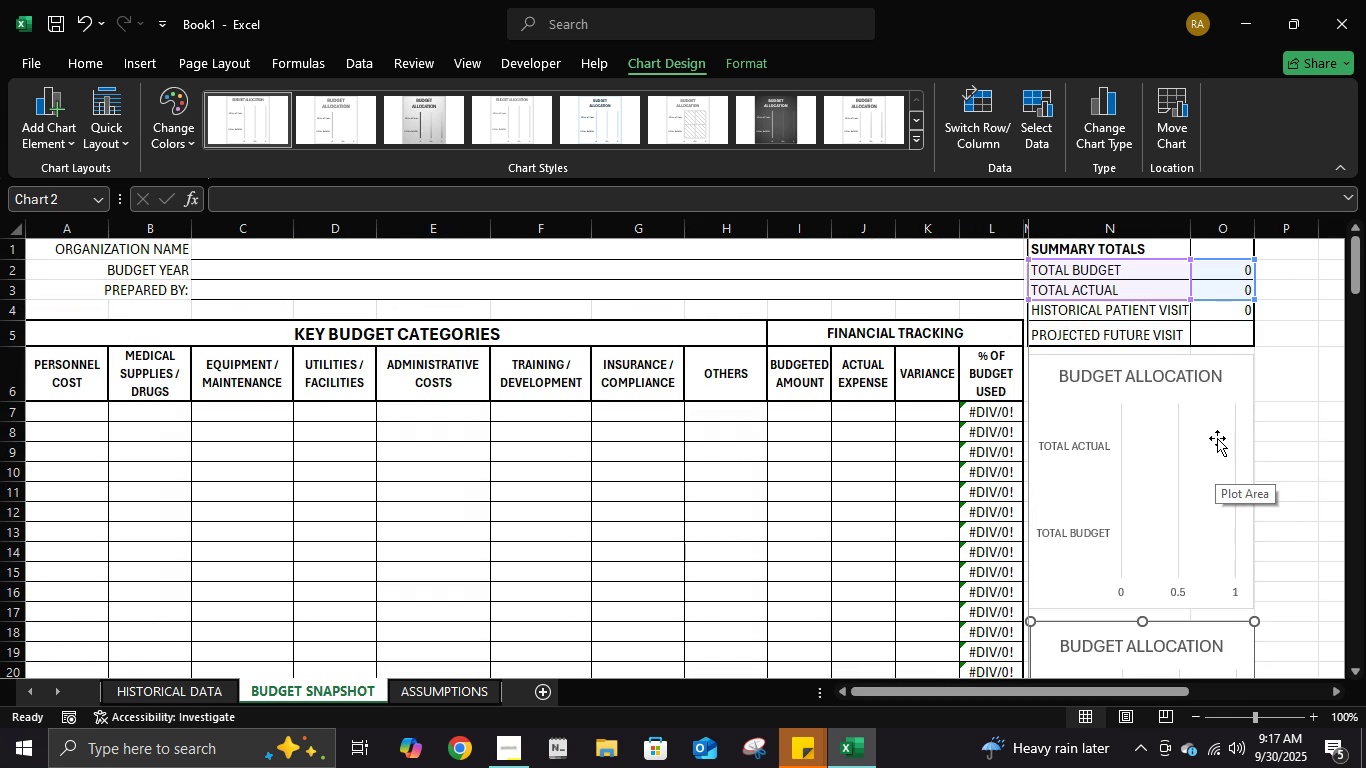 
left_click([1240, 362])
 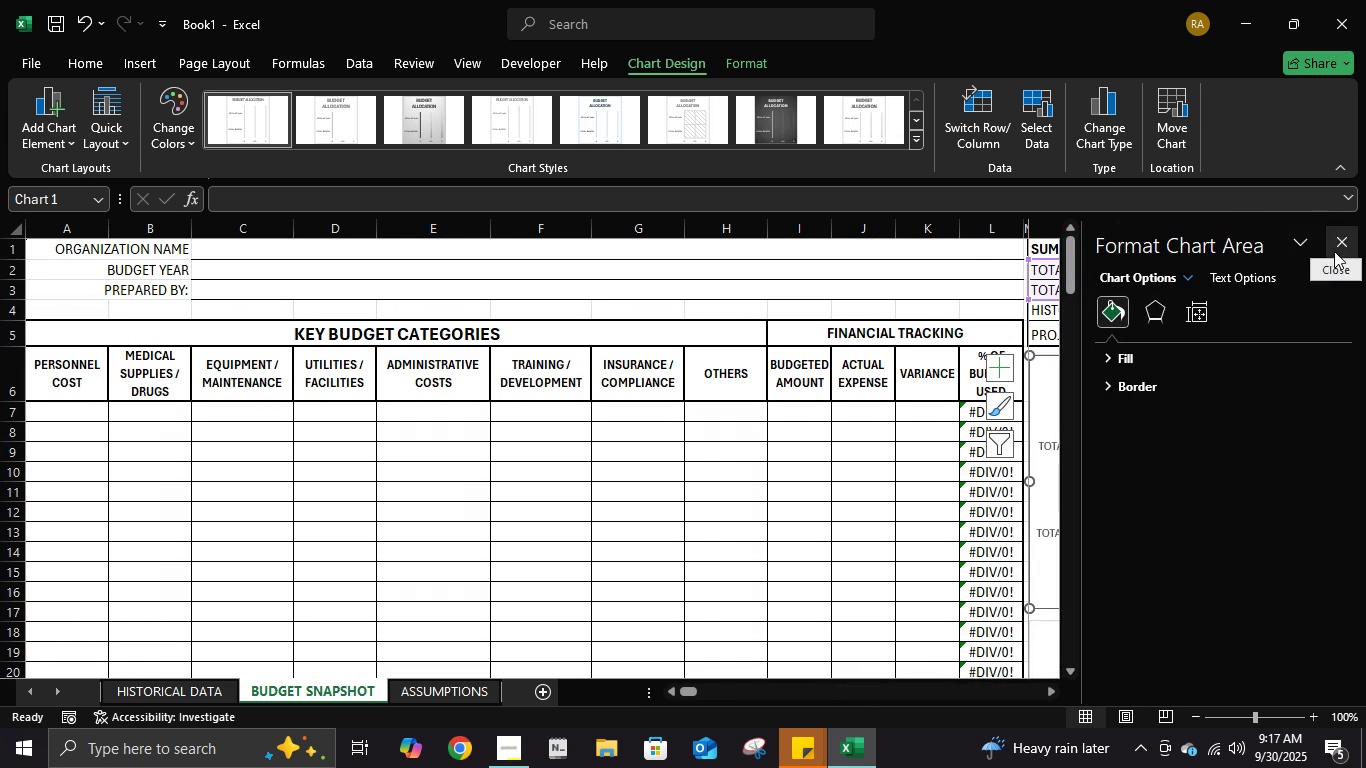 
double_click([1334, 251])
 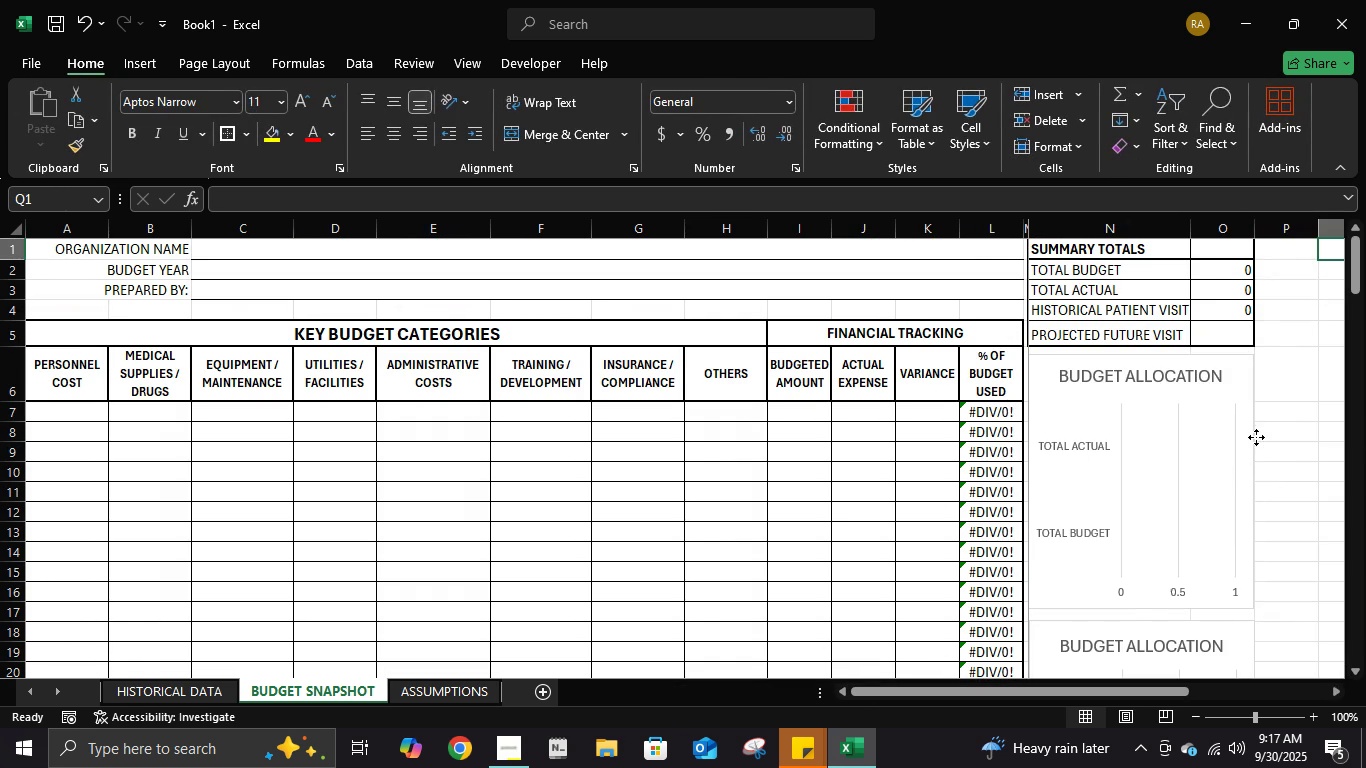 
left_click([1256, 437])
 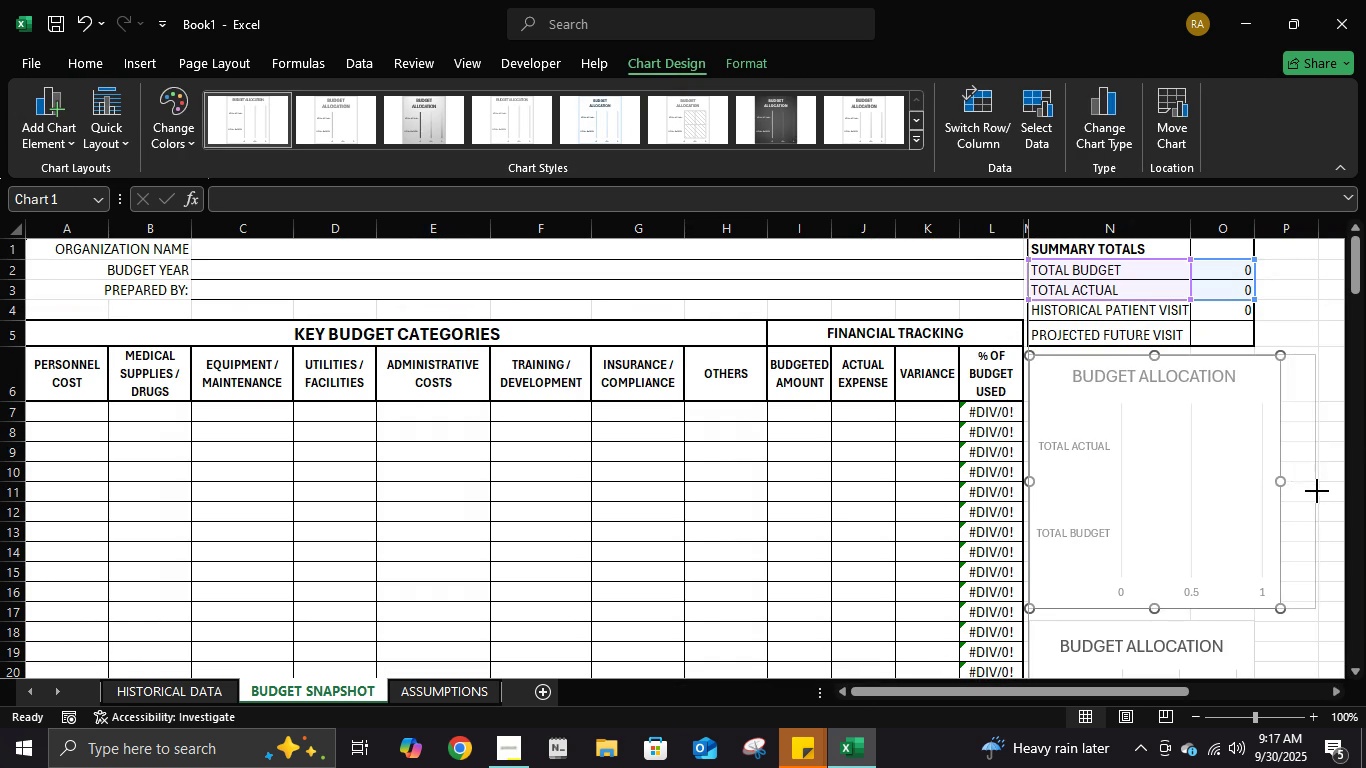 
left_click([1317, 491])
 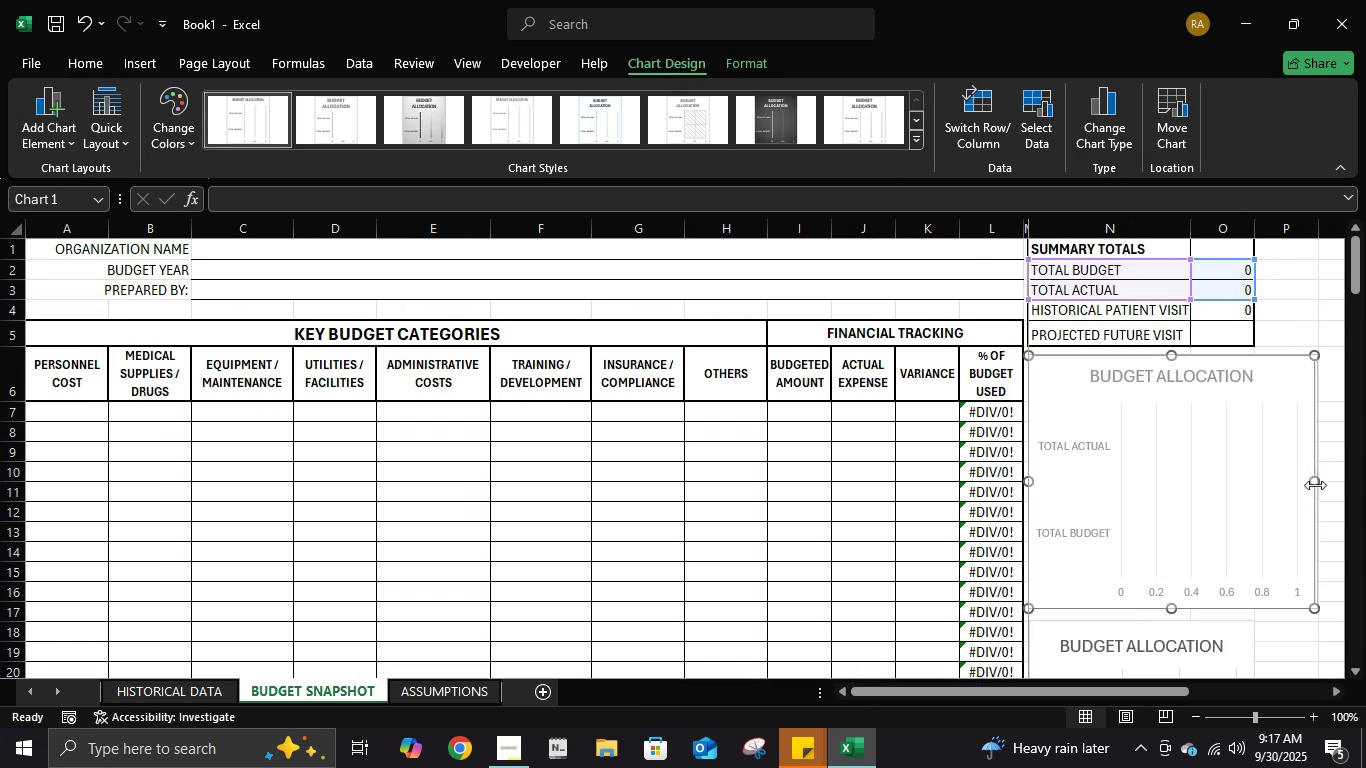 
scroll: coordinate [1296, 514], scroll_direction: down, amount: 5.0
 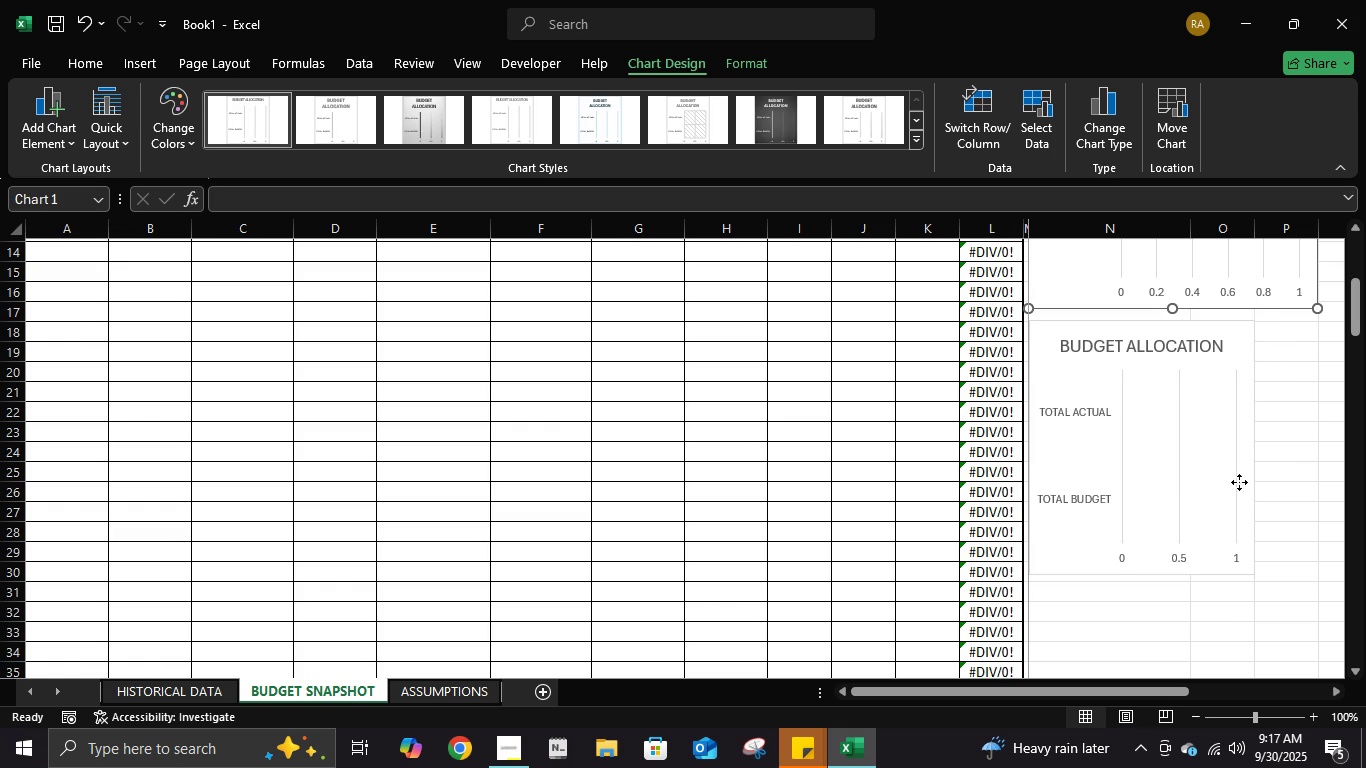 
left_click([1239, 482])
 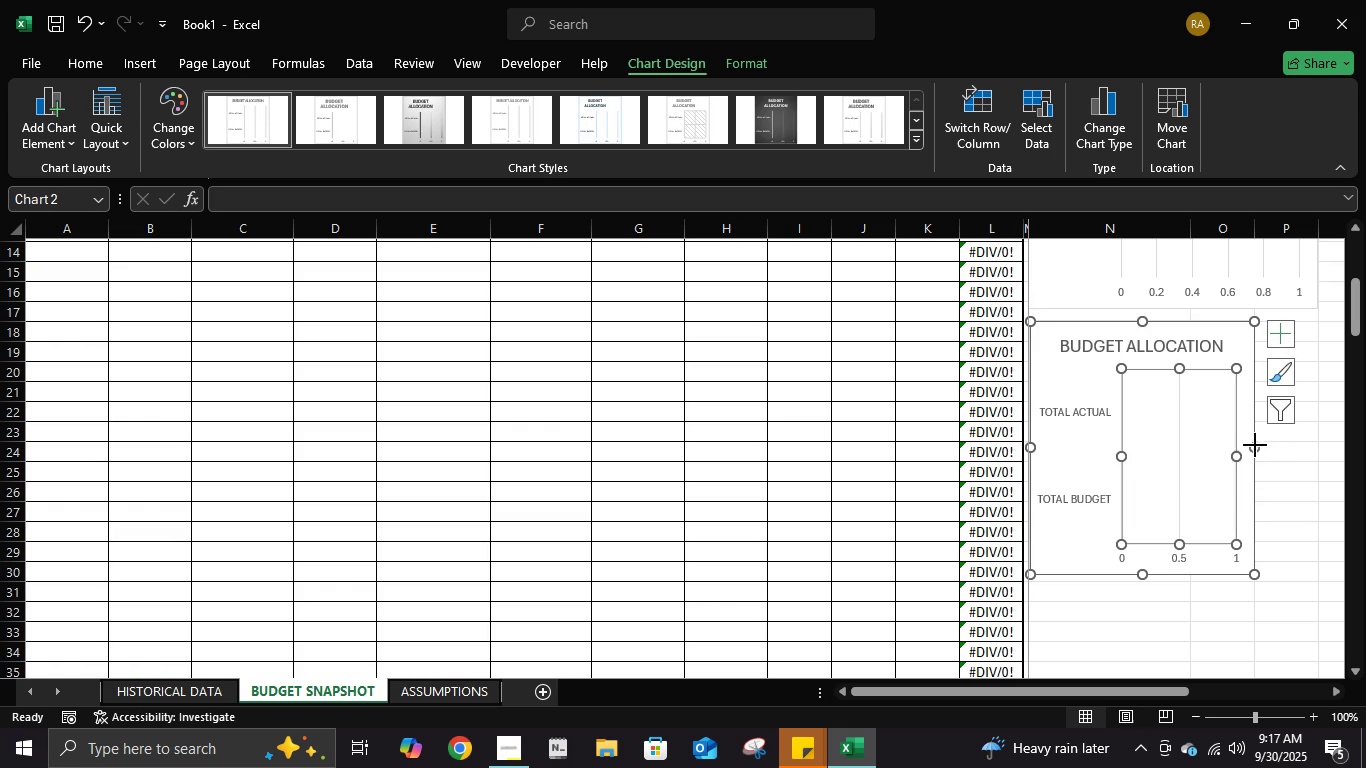 
left_click([1255, 445])
 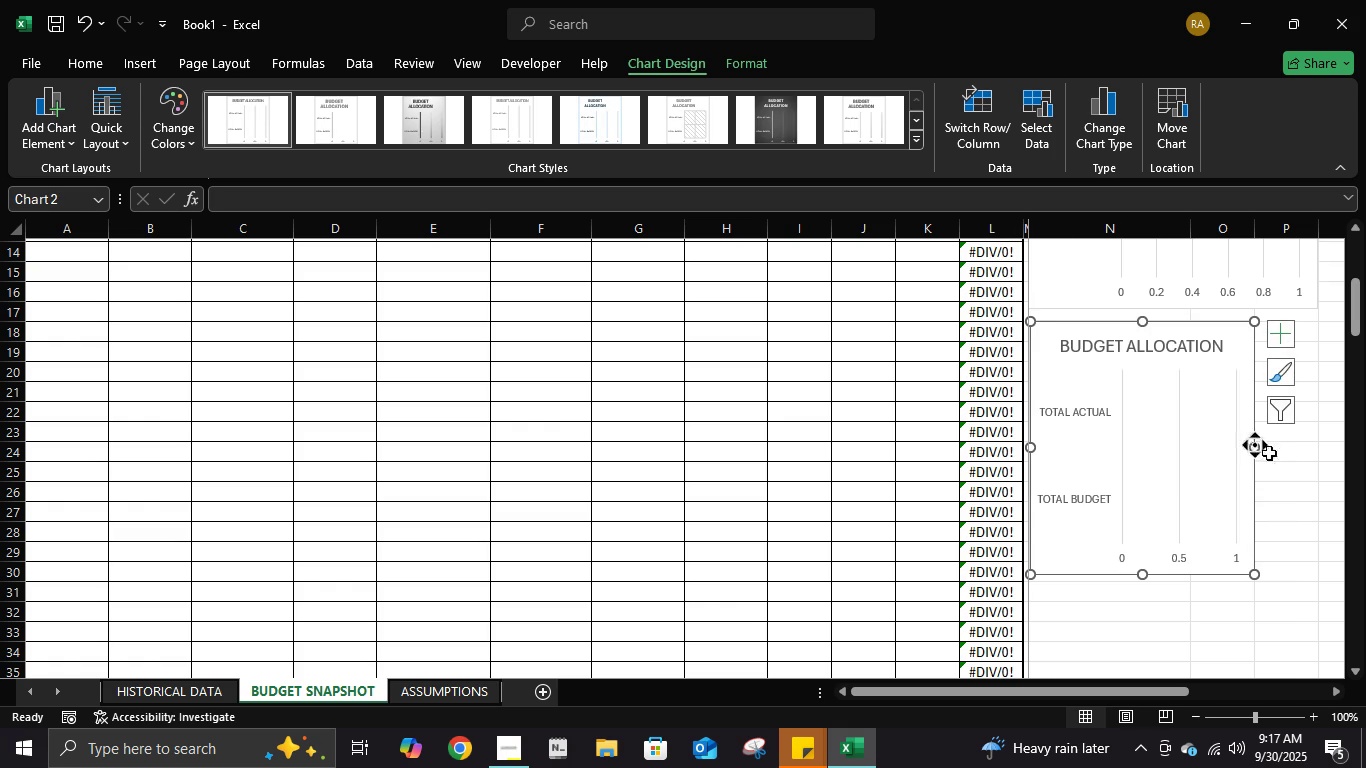 
middle_click([1255, 445])
 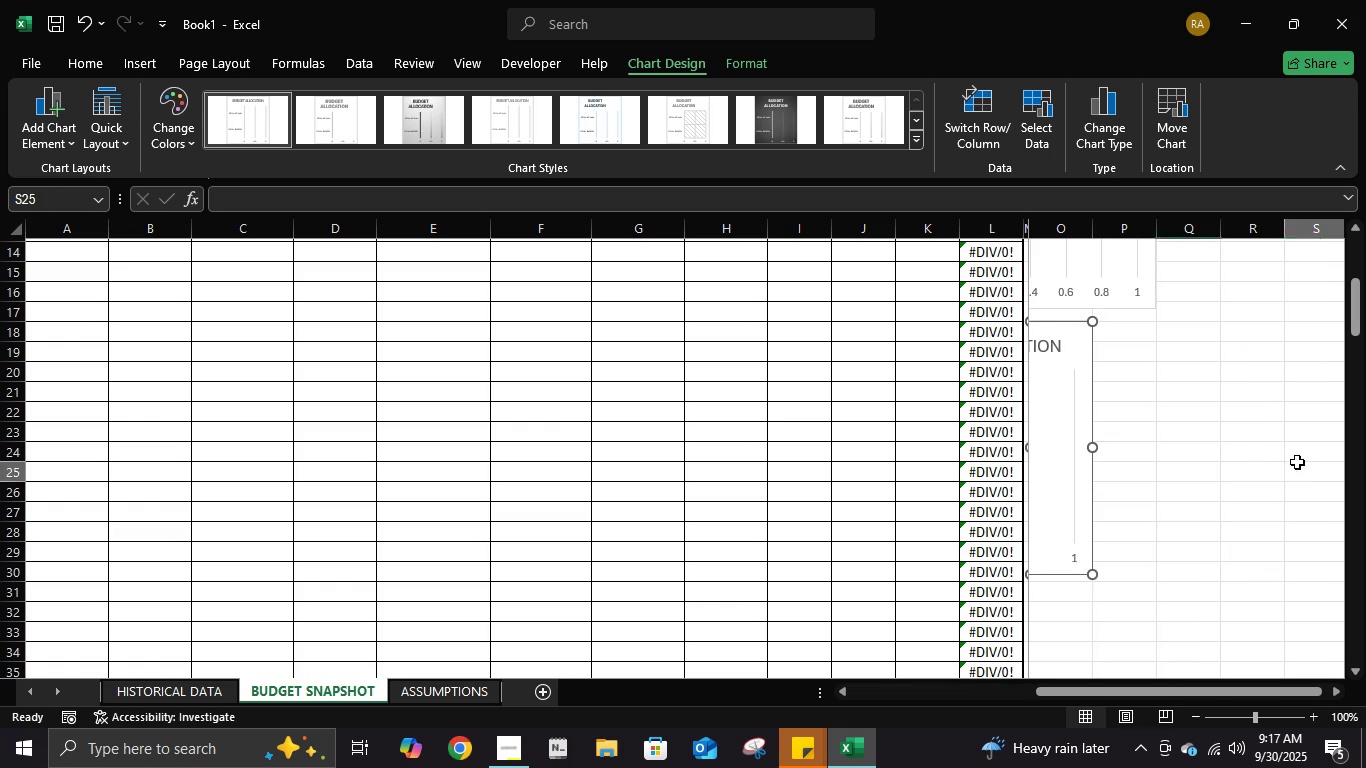 
left_click([1297, 462])
 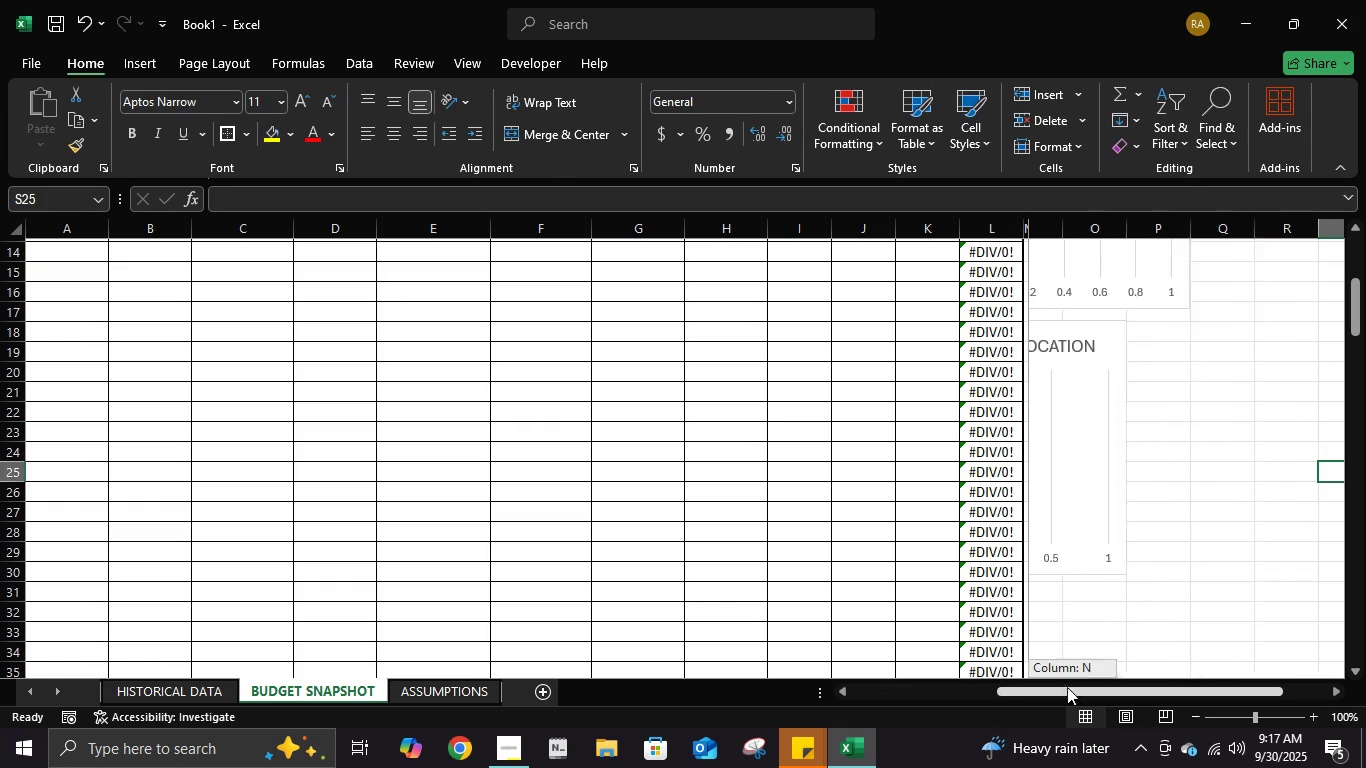 
middle_click([909, 685])
 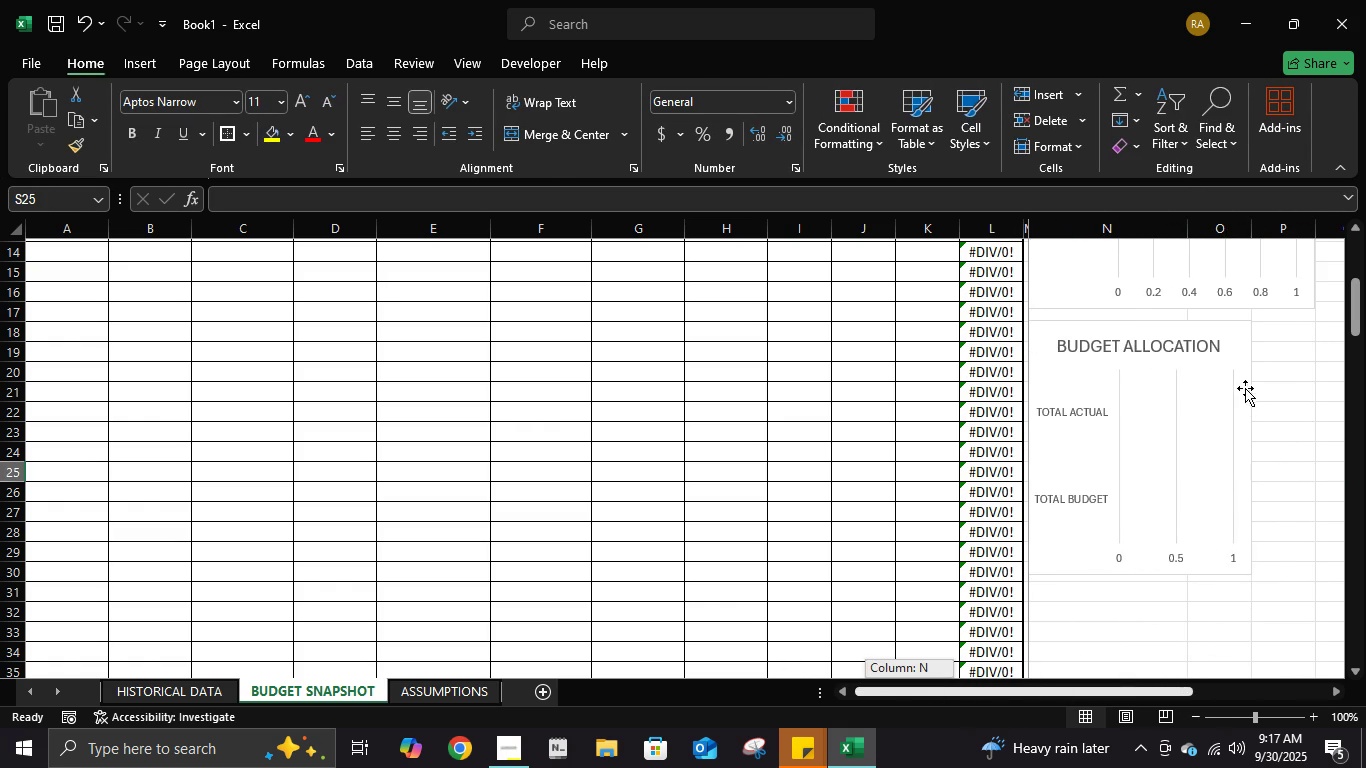 
left_click([1245, 386])
 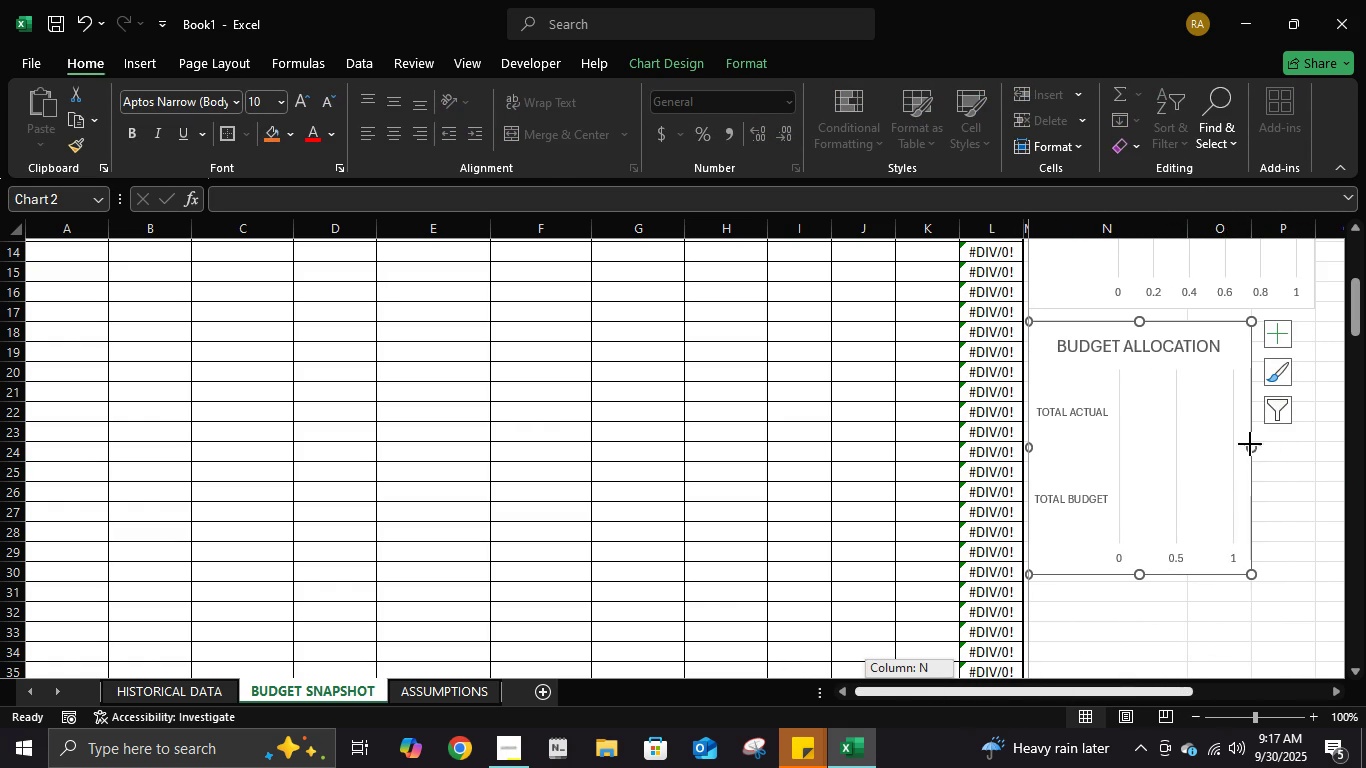 
double_click([1254, 444])
 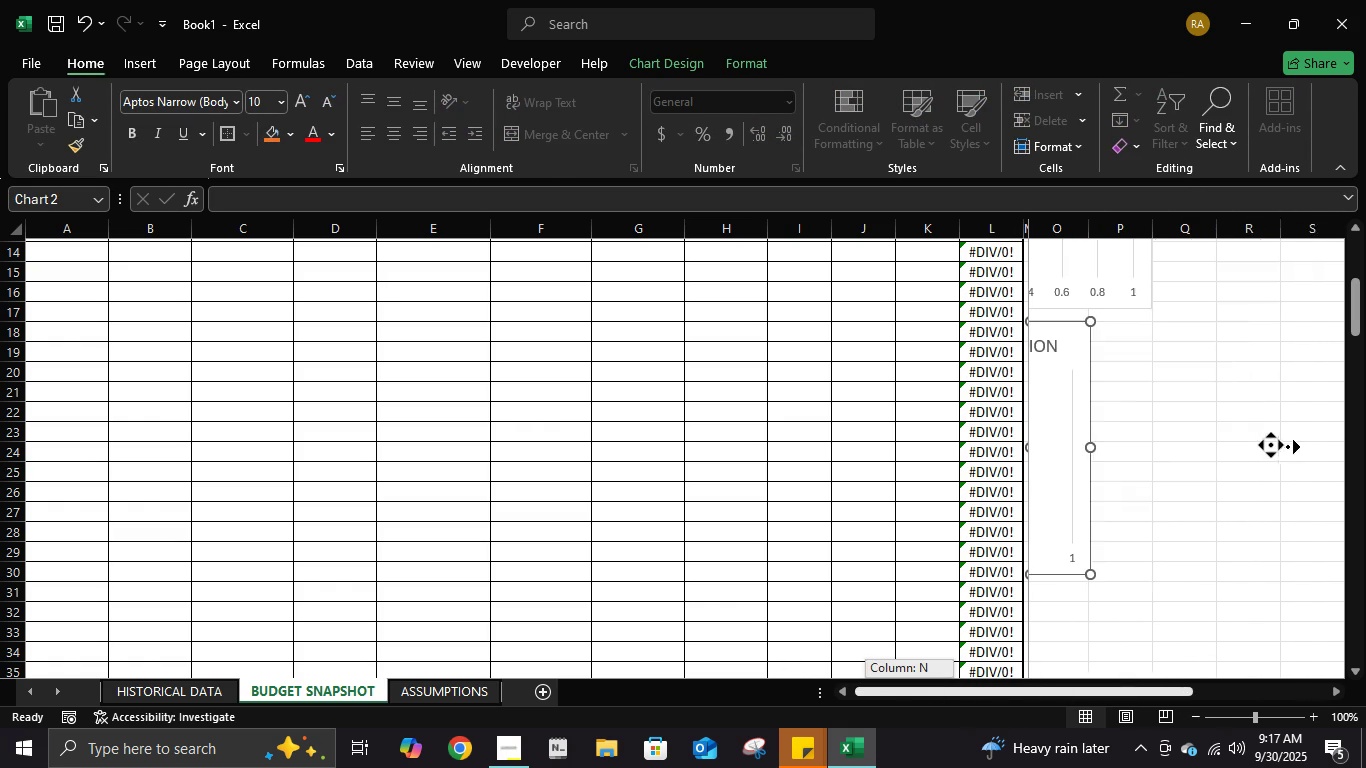 
middle_click([1276, 446])
 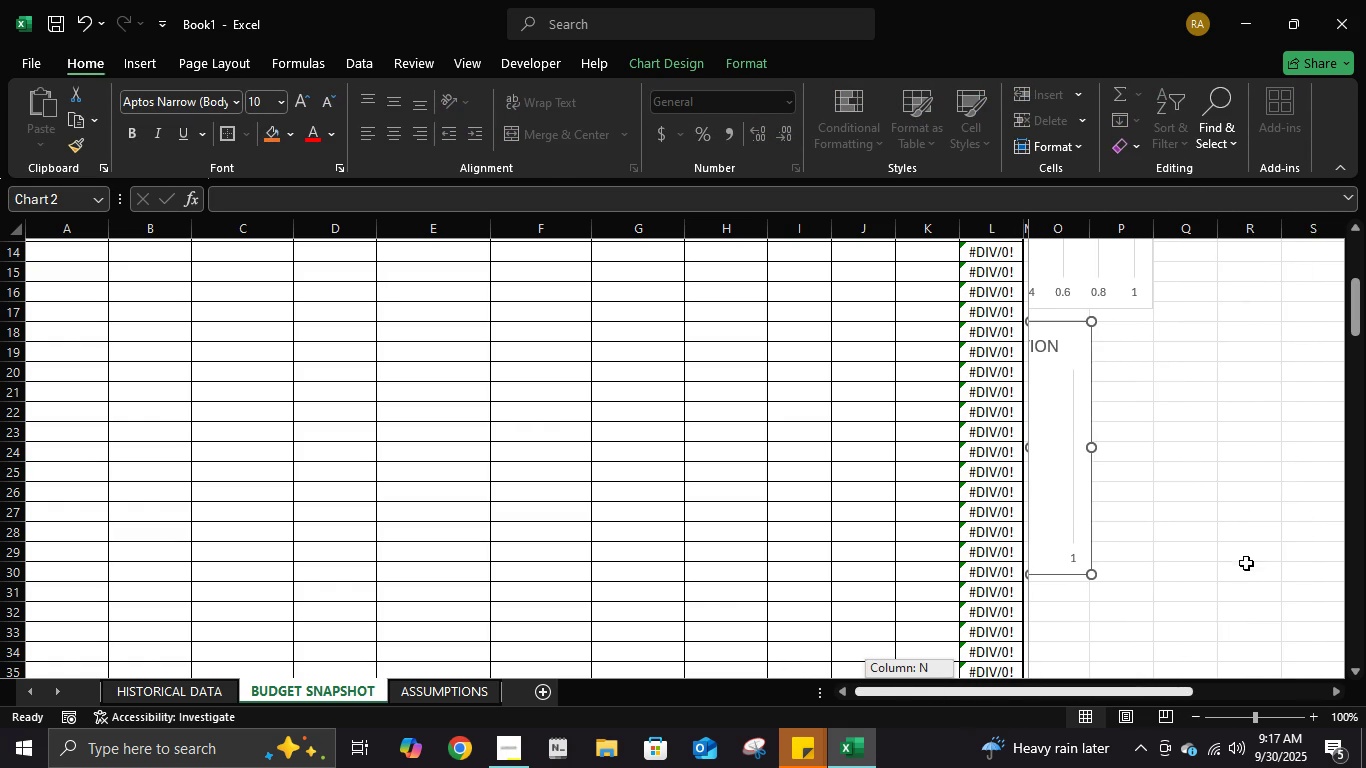 
left_click([1246, 563])
 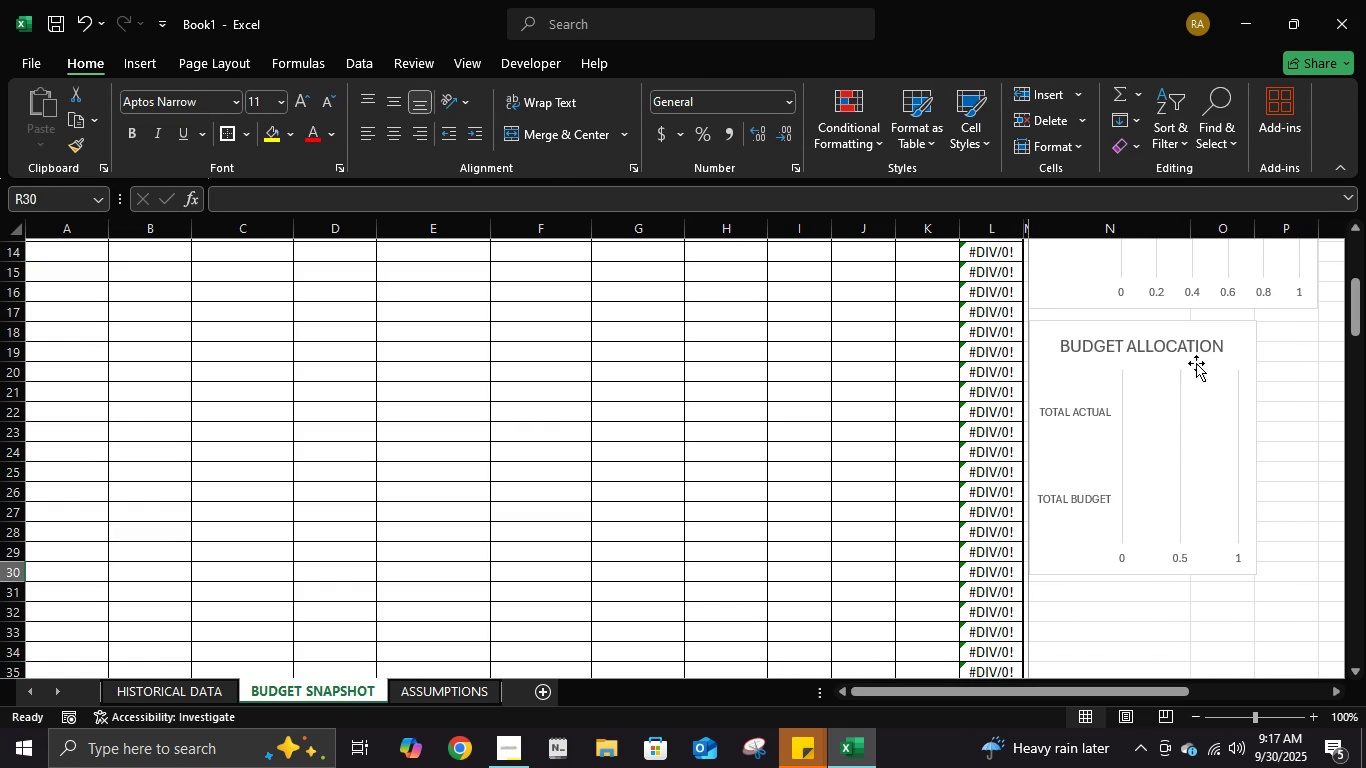 
double_click([1220, 323])
 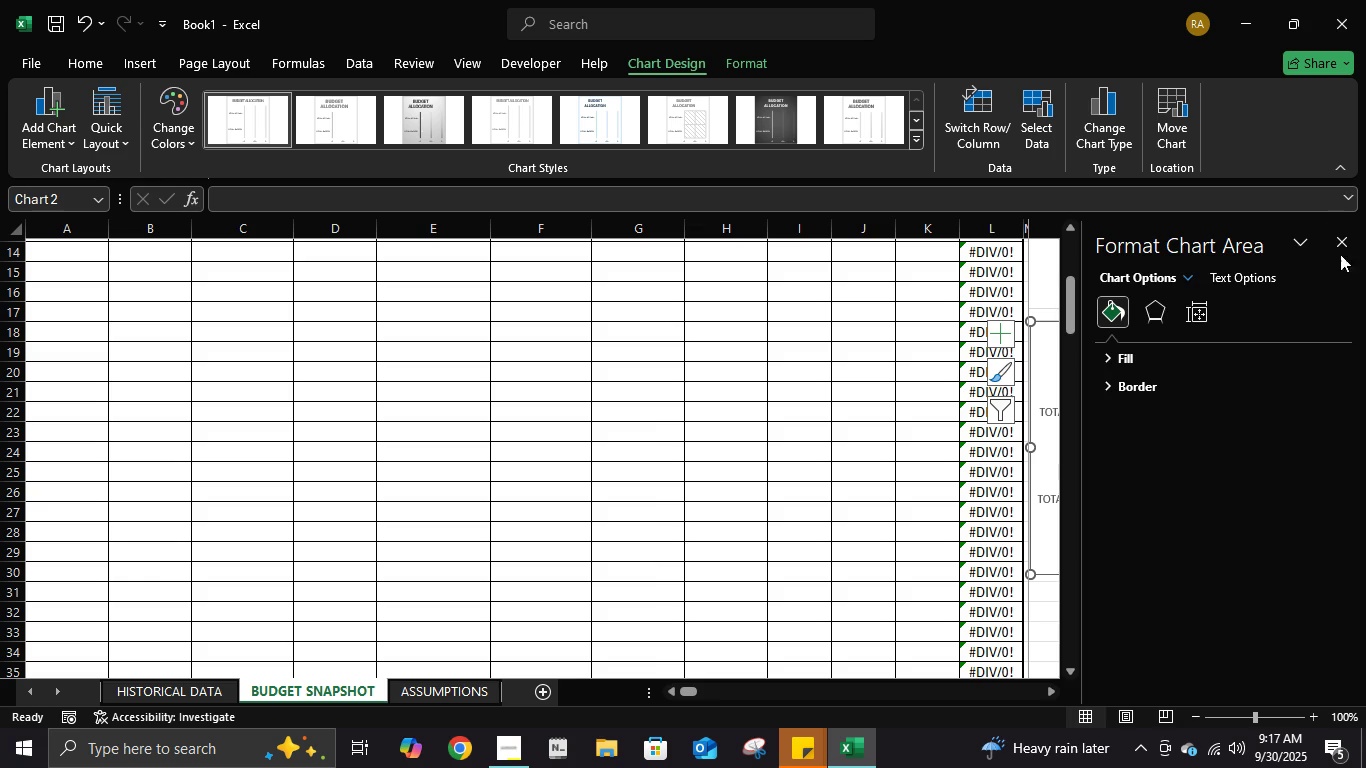 
left_click([1342, 245])
 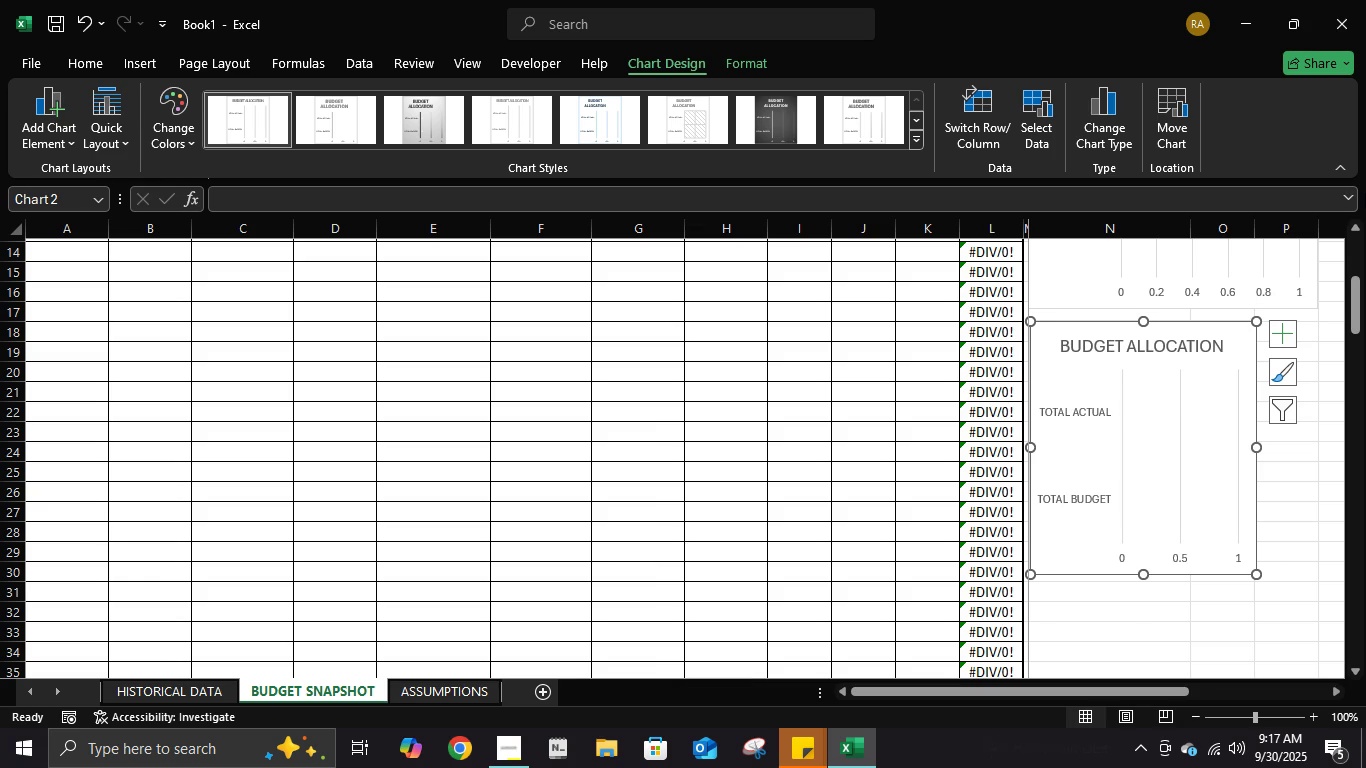 
scroll: coordinate [1365, 193], scroll_direction: none, amount: 0.0
 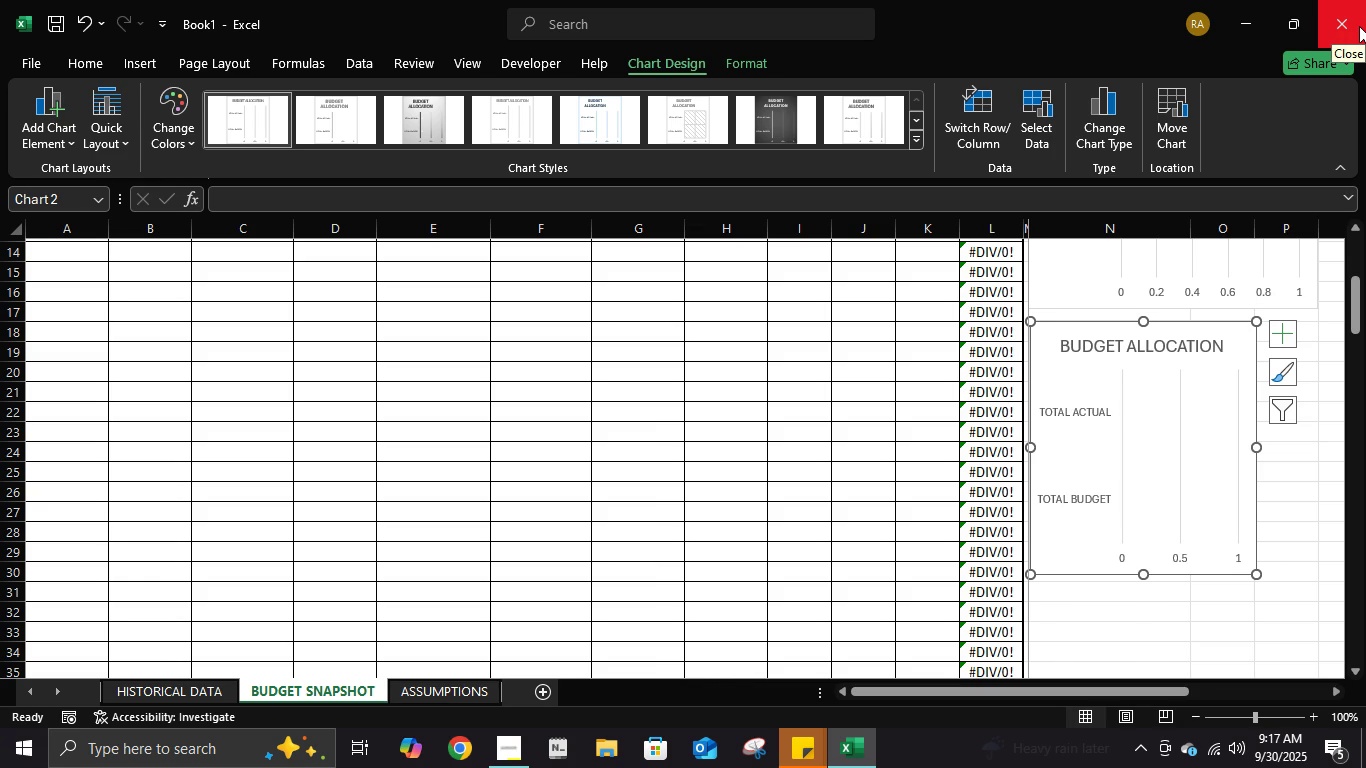 
wait(8.89)
 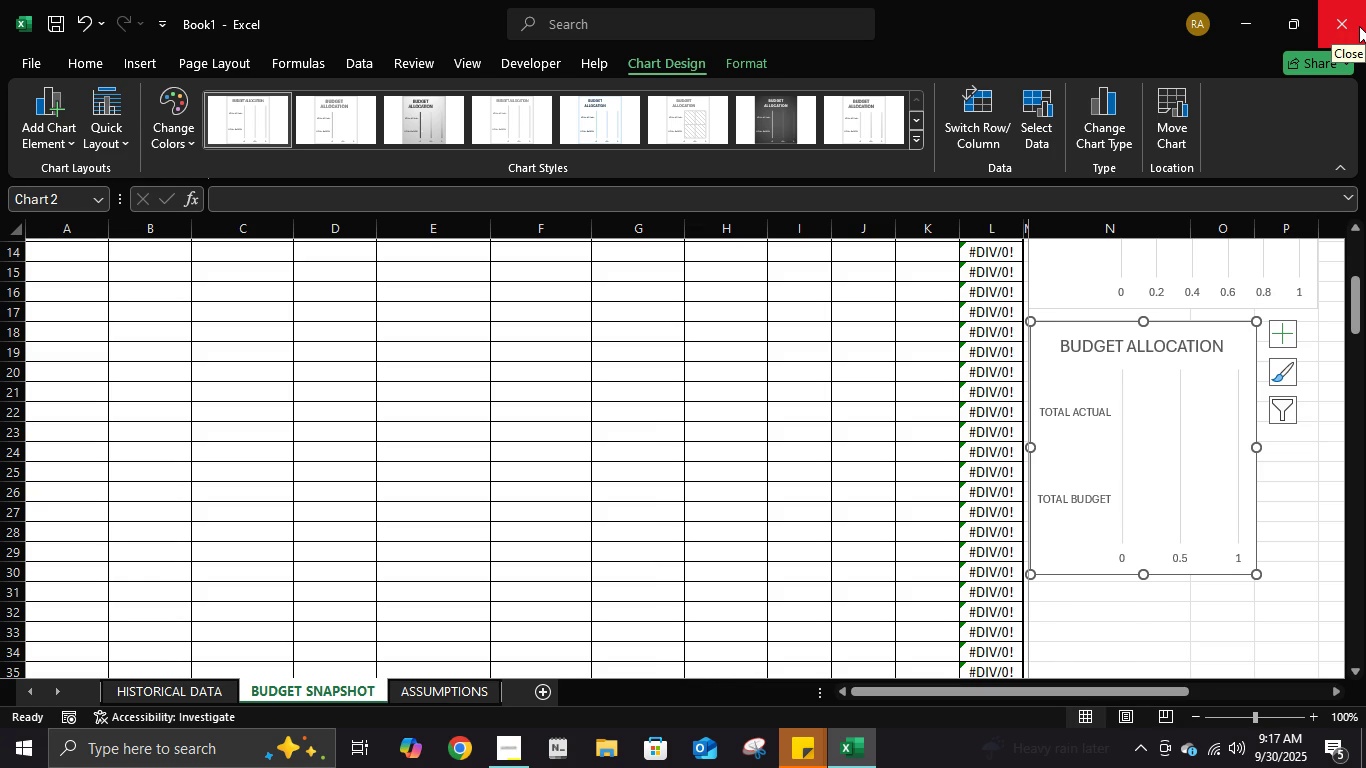 
scroll: coordinate [1205, 423], scroll_direction: up, amount: 10.0
 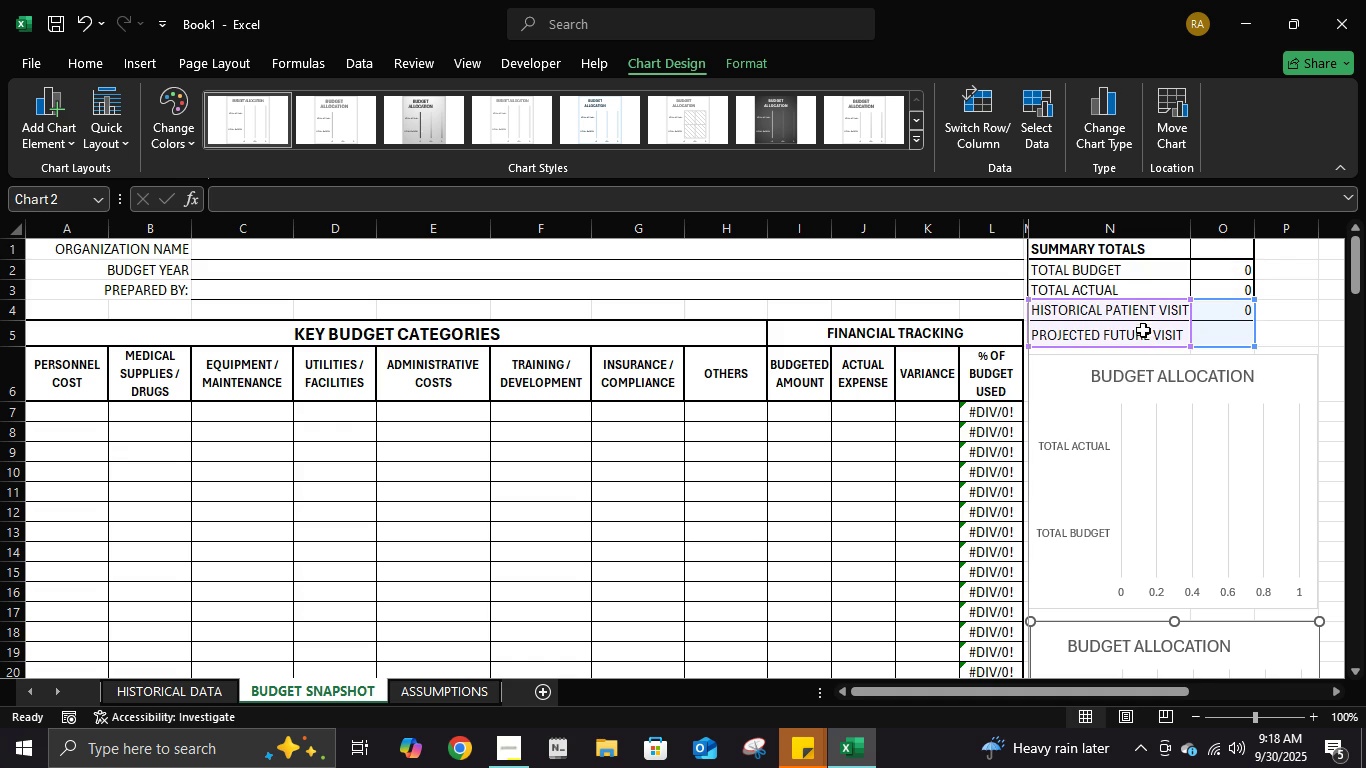 
scroll: coordinate [1138, 615], scroll_direction: down, amount: 4.0
 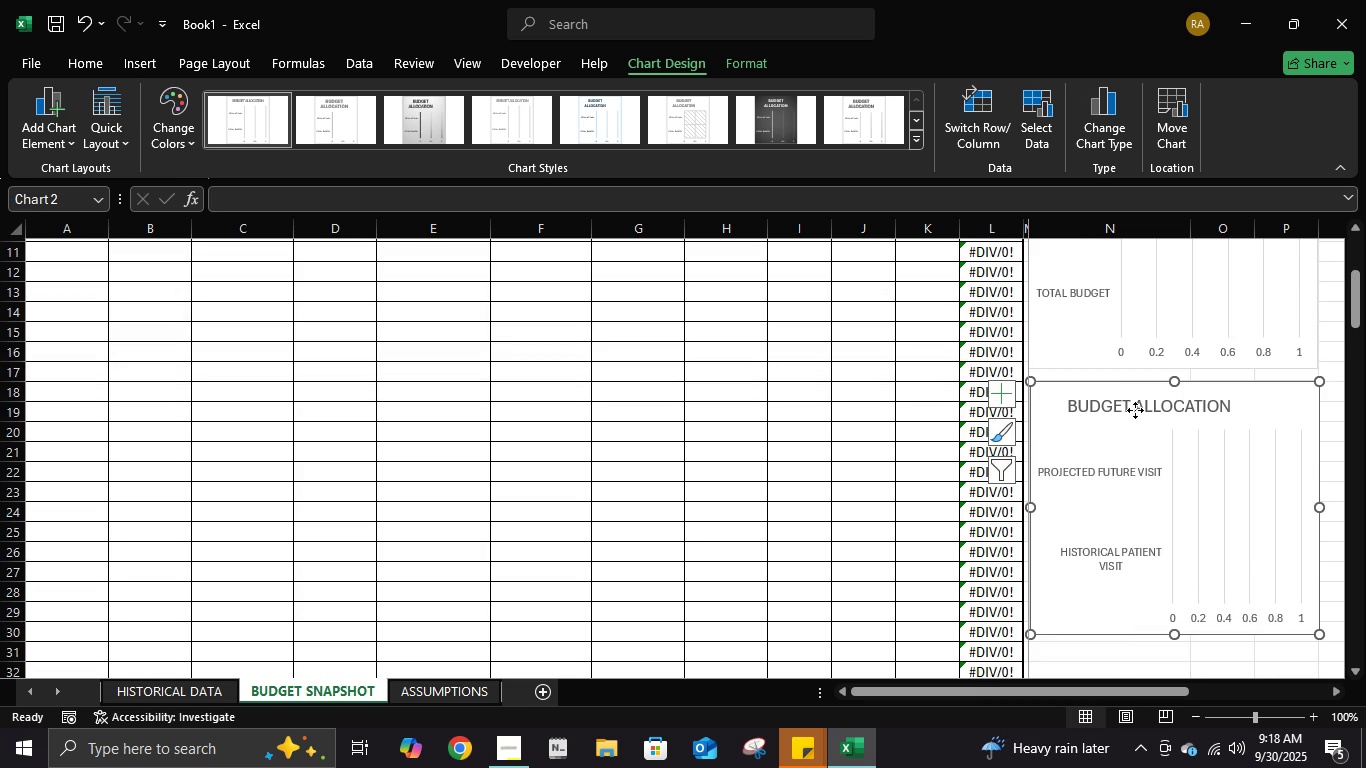 
double_click([1135, 410])
 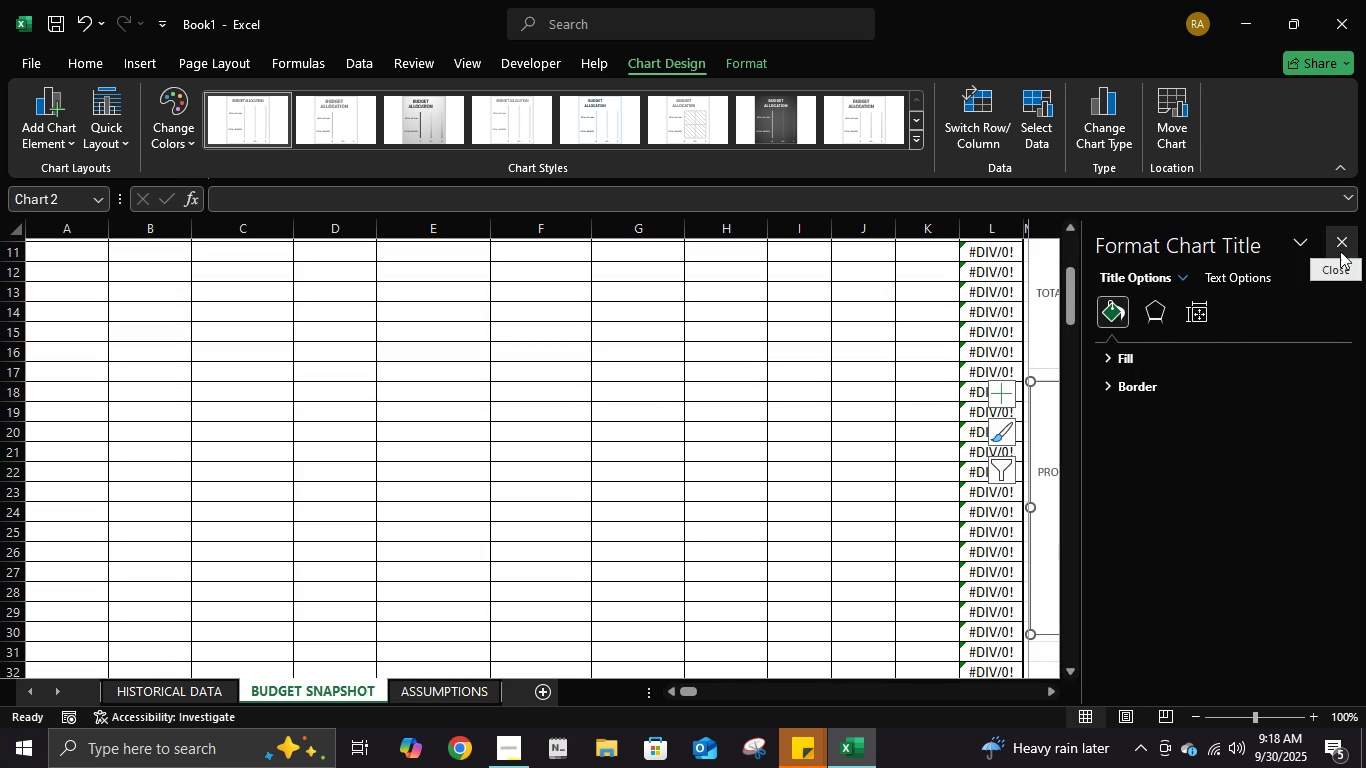 
left_click([1340, 246])
 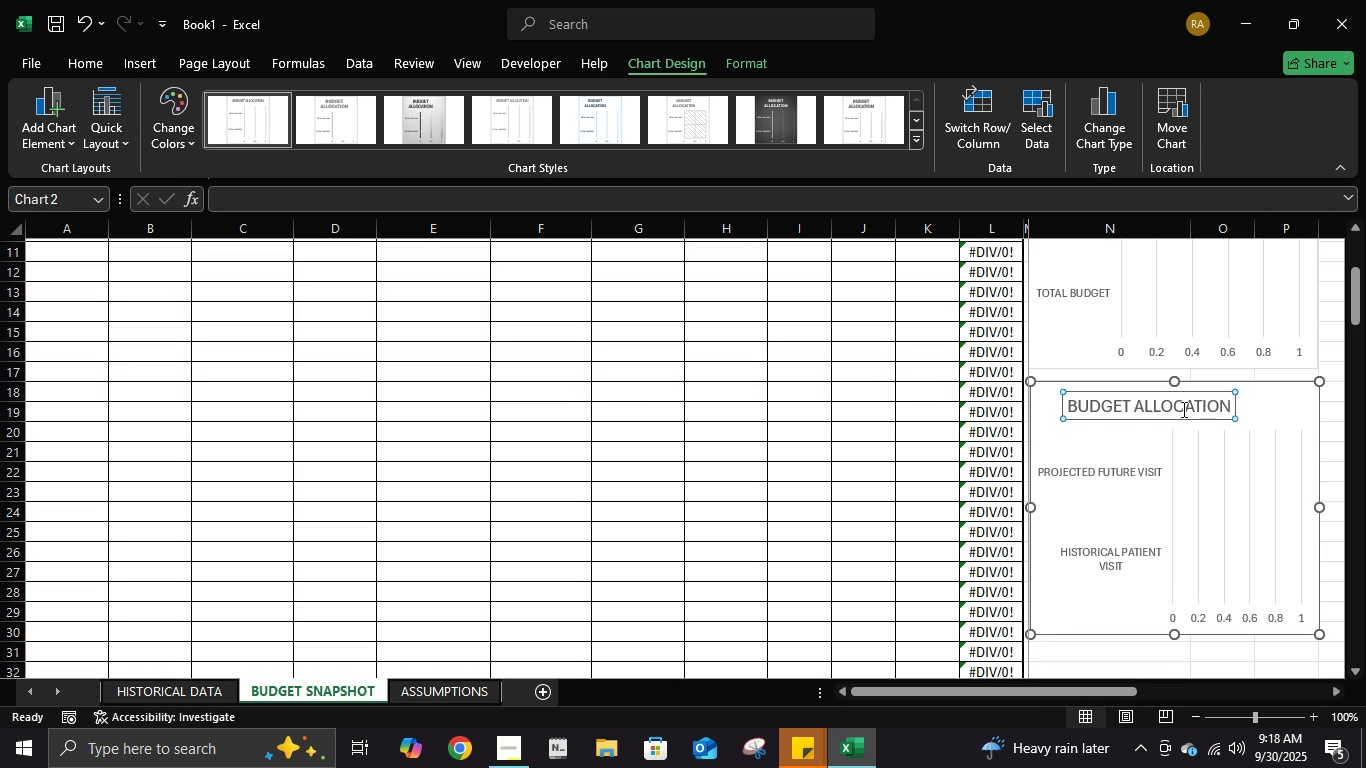 
left_click([1182, 409])